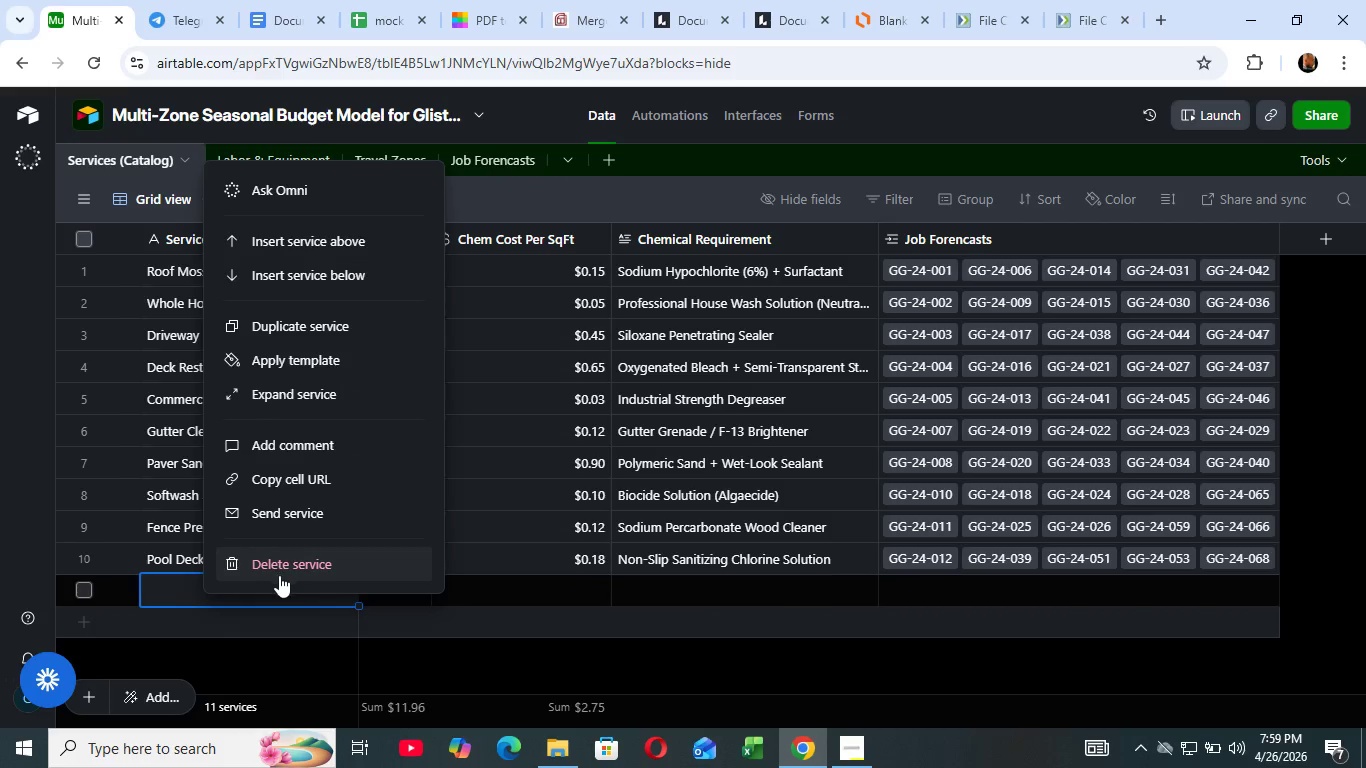 
left_click([277, 572])